 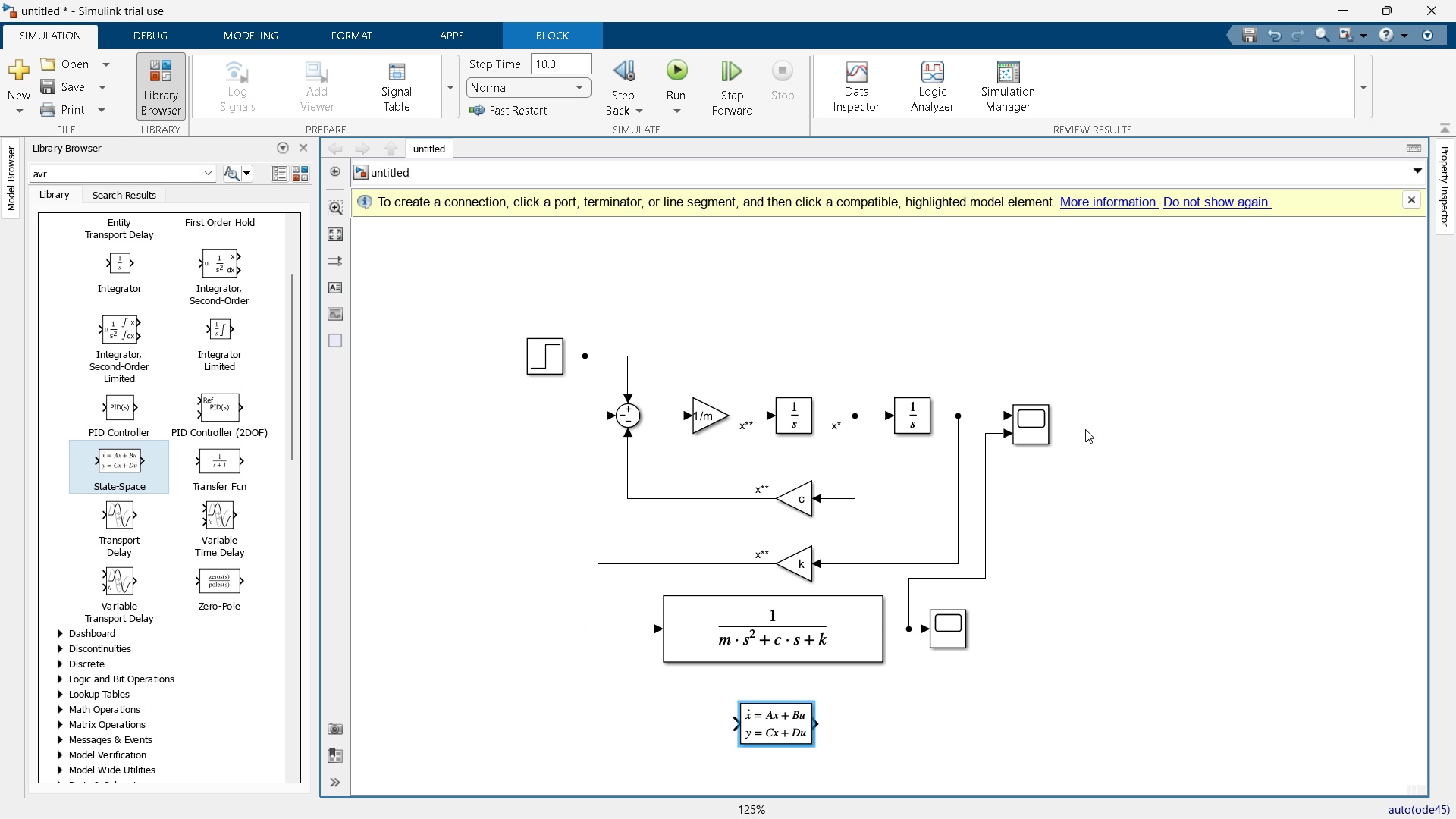 
left_click([672, 67])
 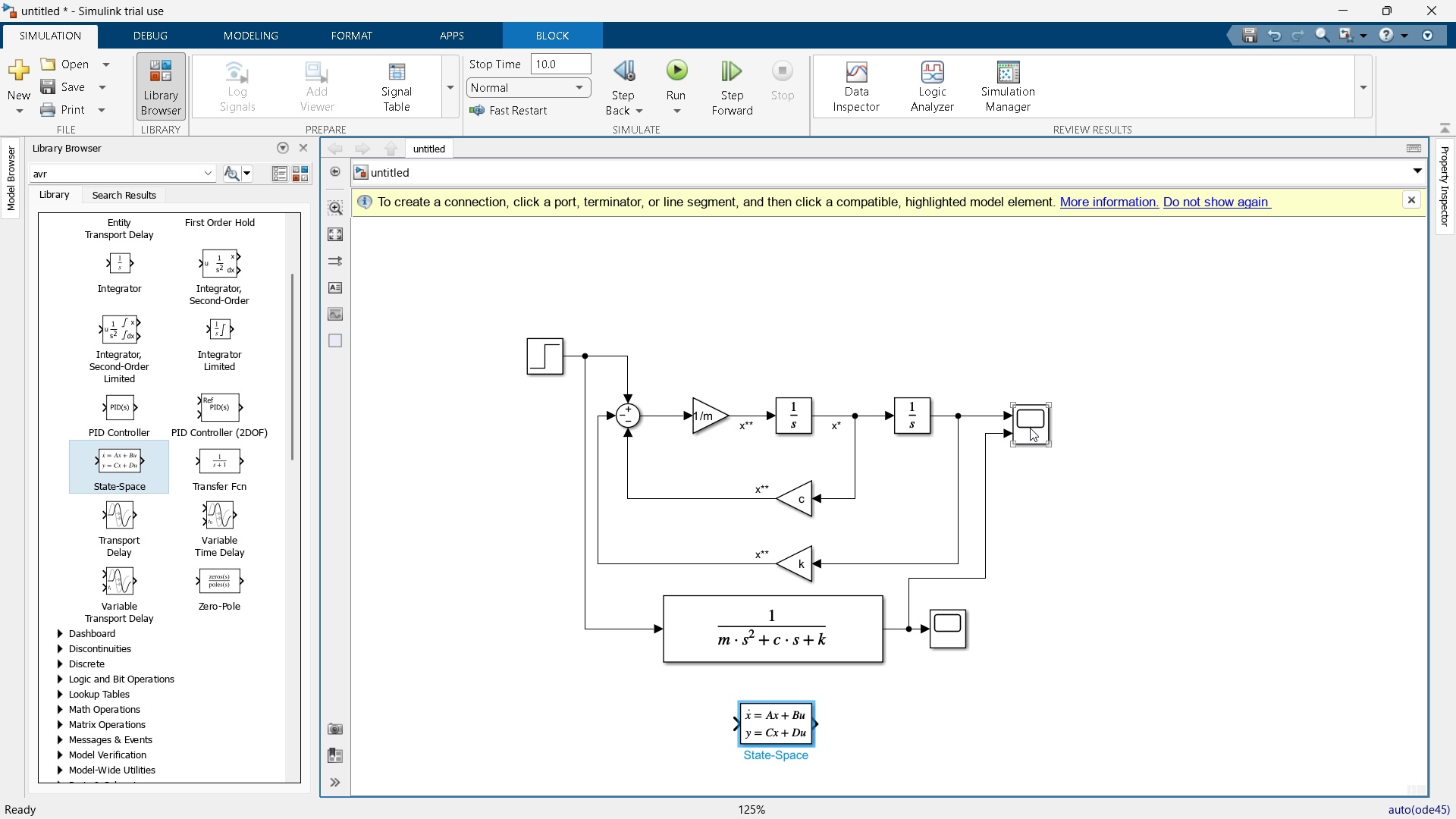 
double_click([1029, 427])
 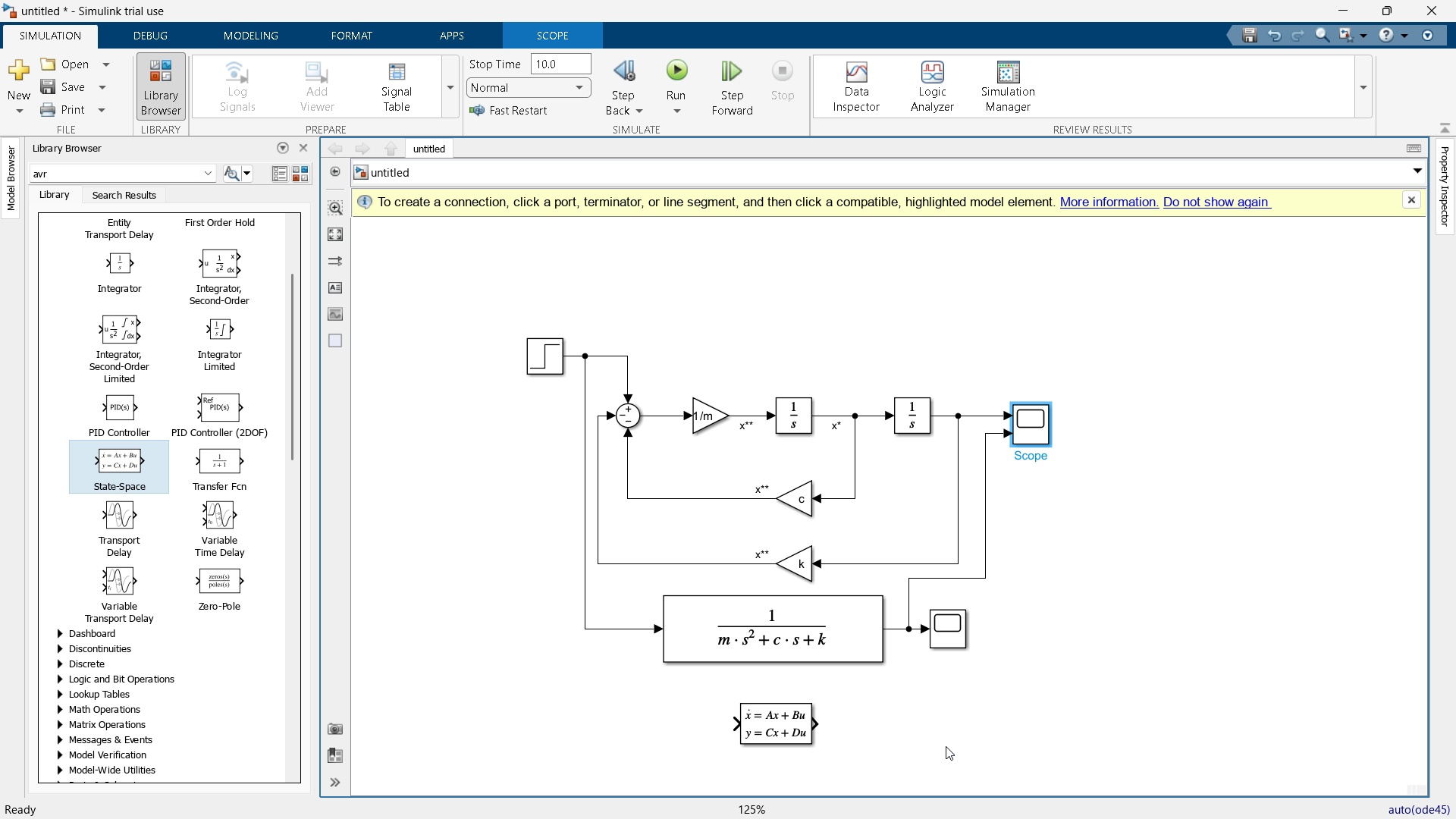 
wait(7.38)
 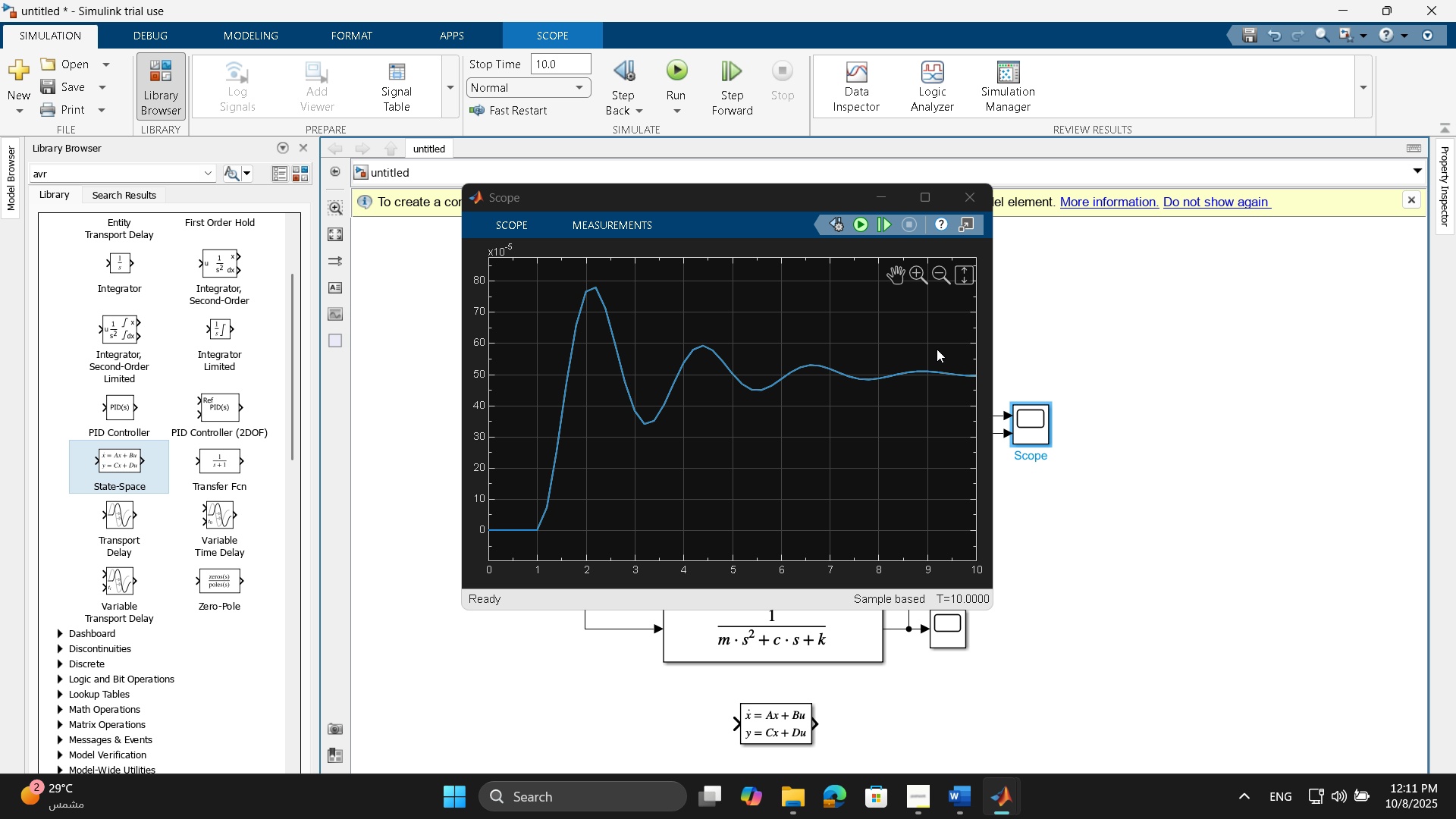 
left_click([943, 731])
 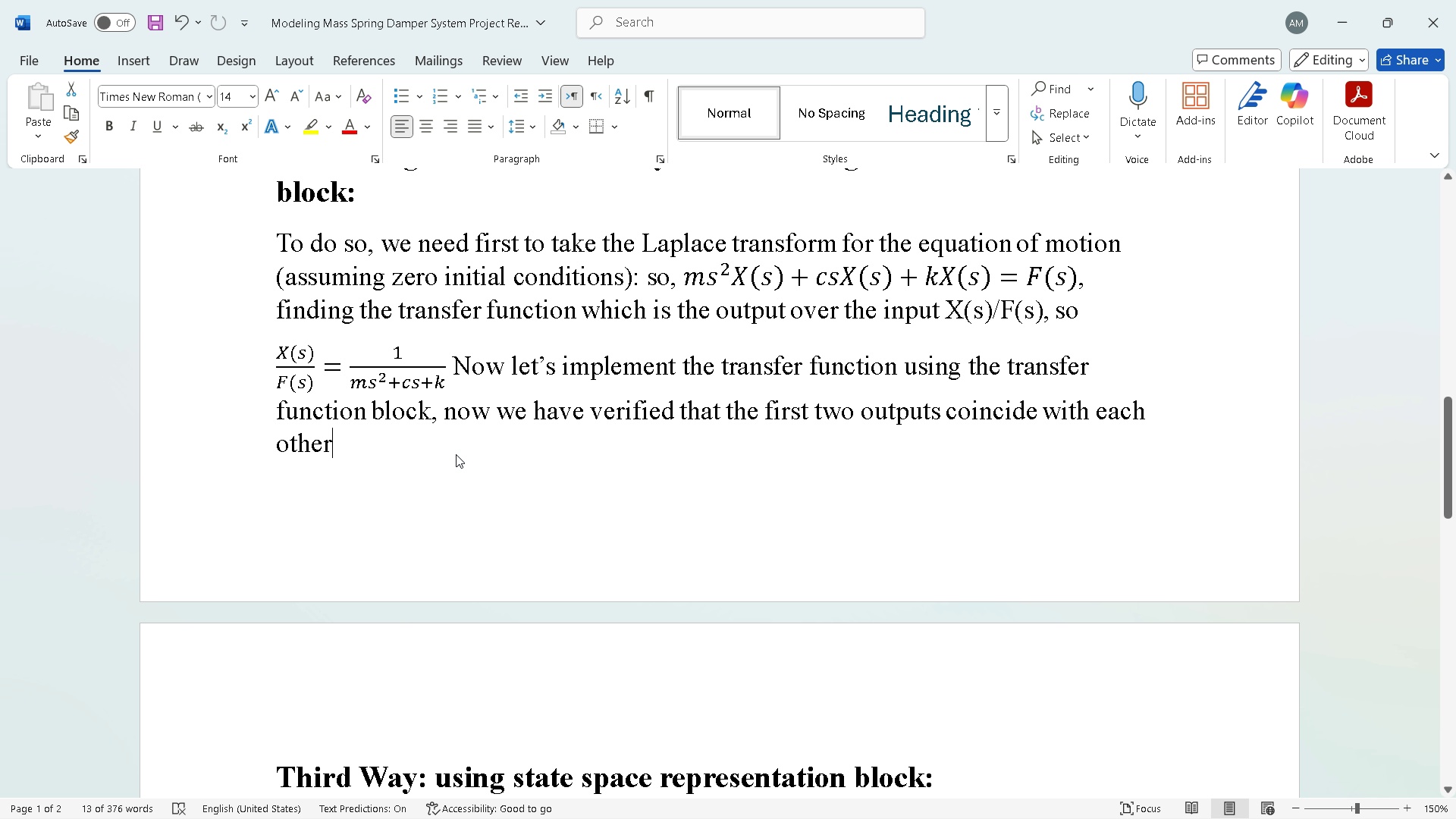 
left_click([456, 454])